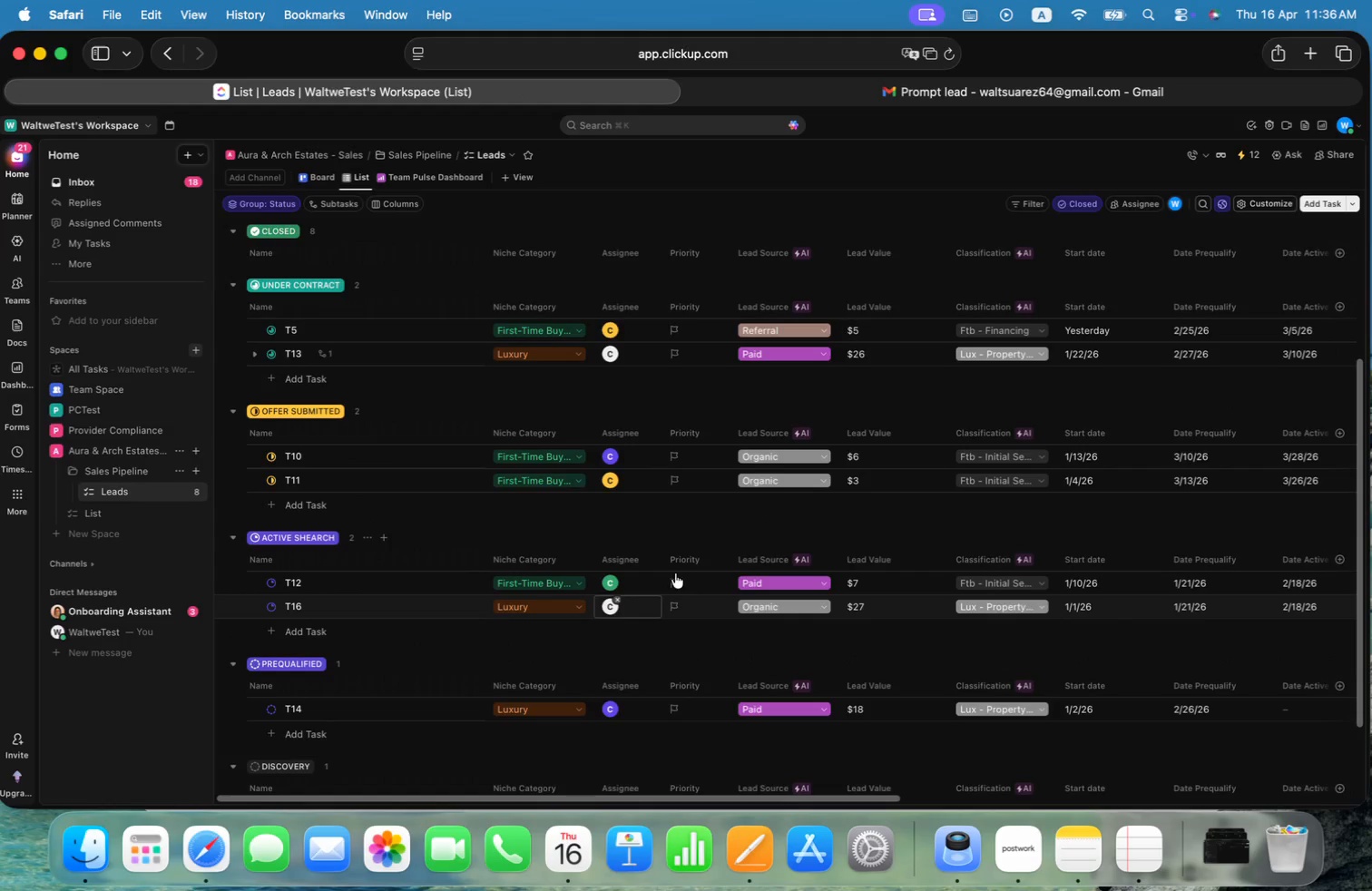 
left_click([571, 479])
 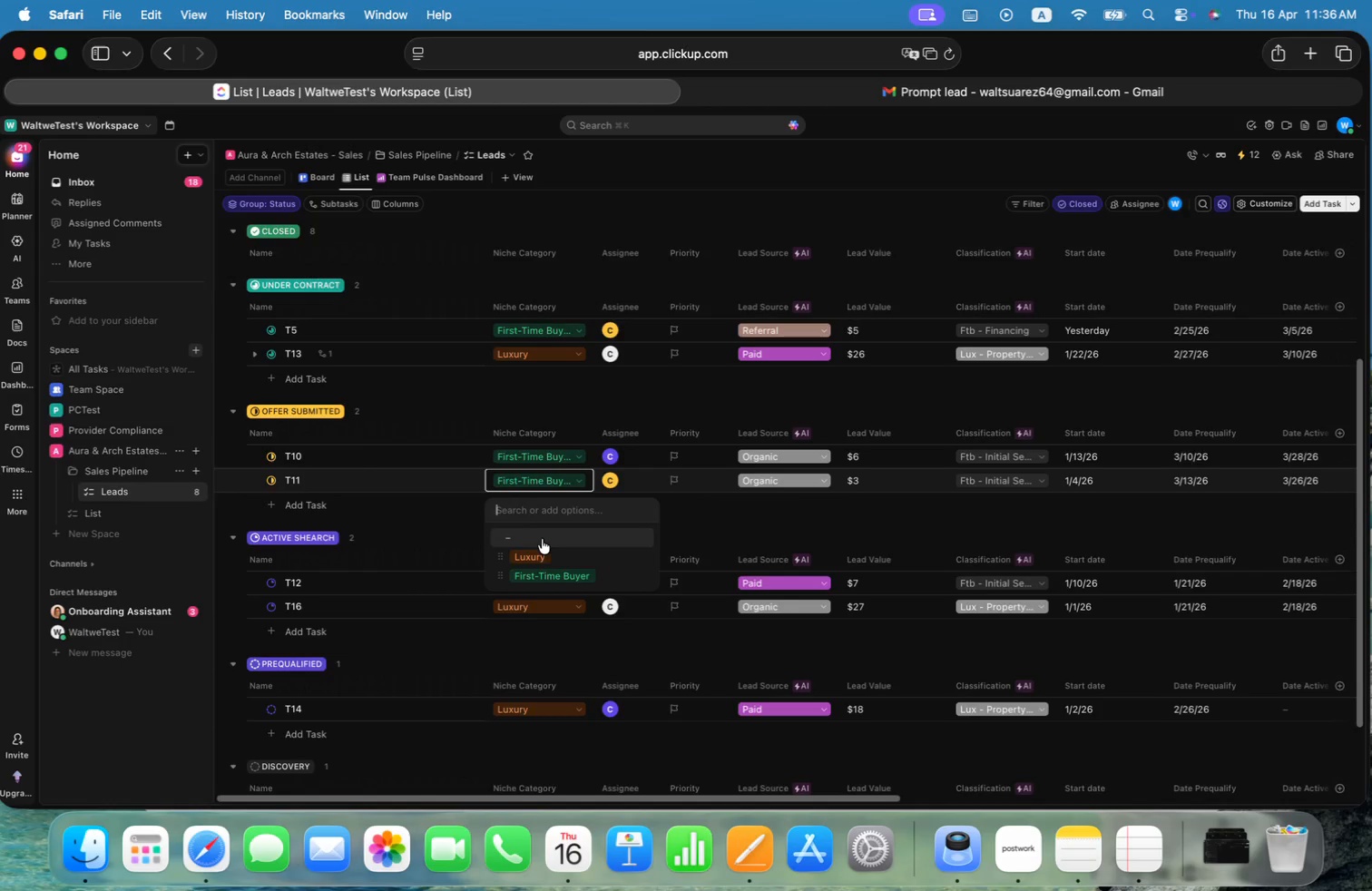 
left_click([534, 553])
 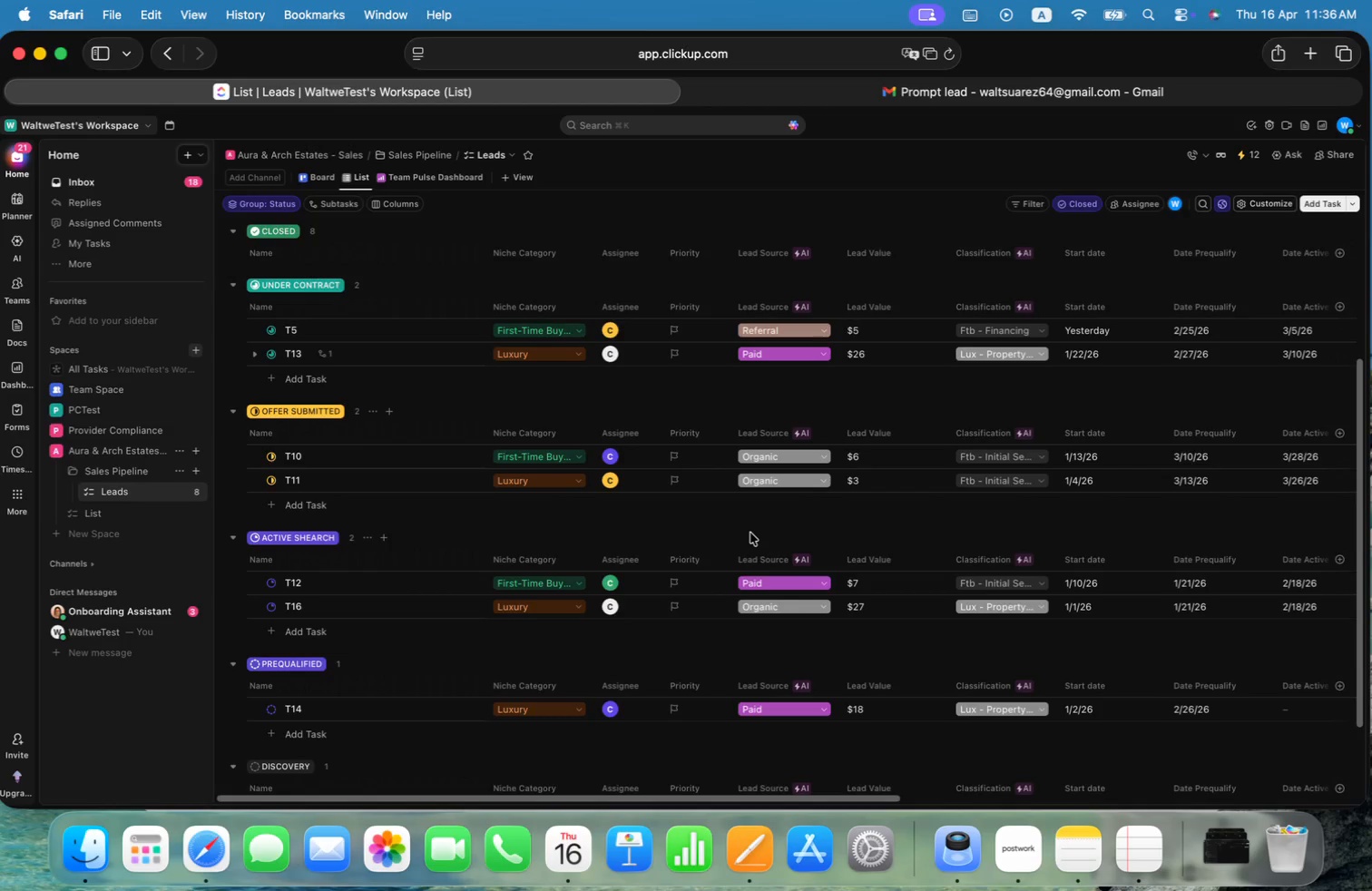 
left_click([874, 479])
 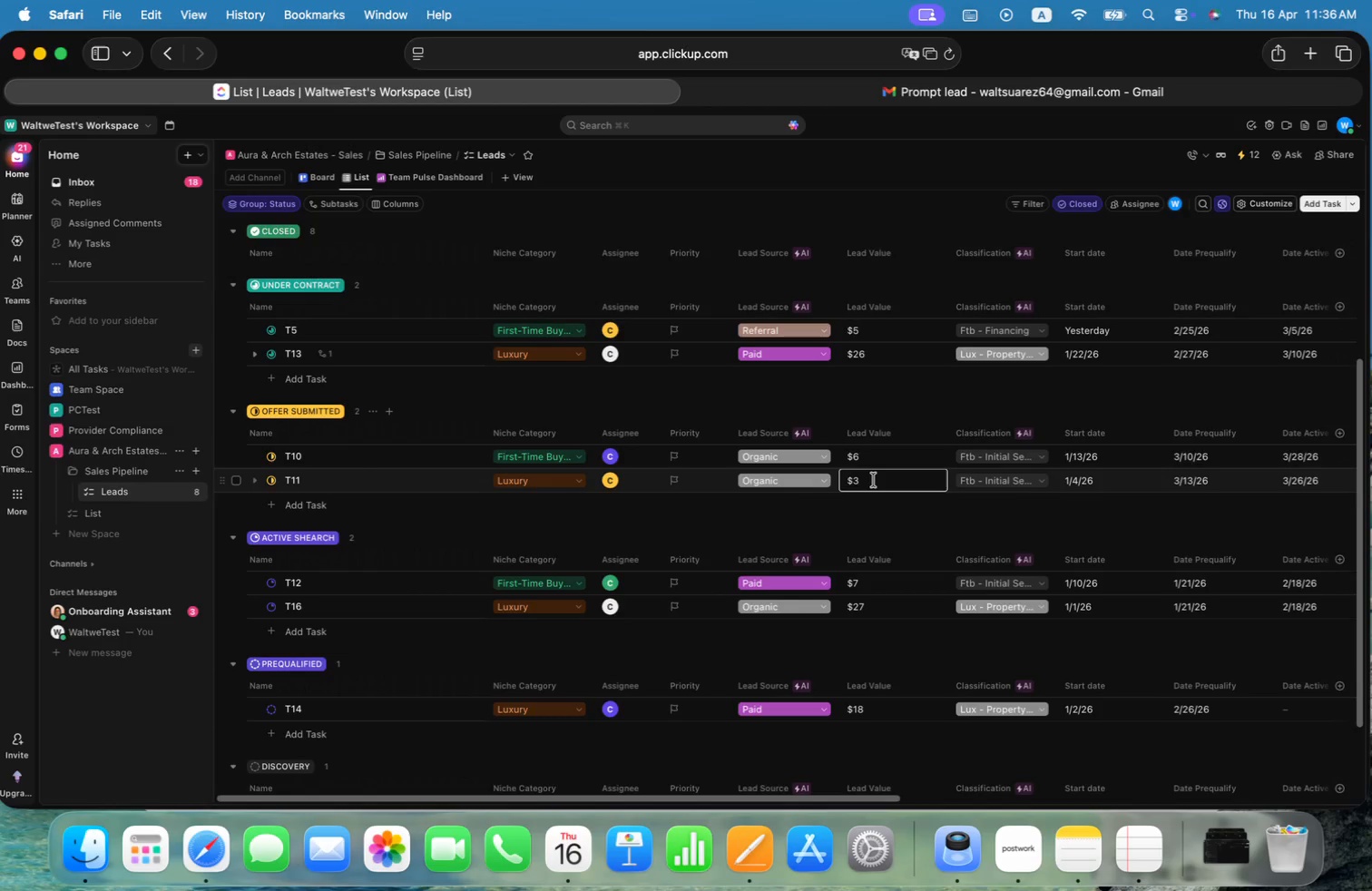 
key(ArrowRight)
 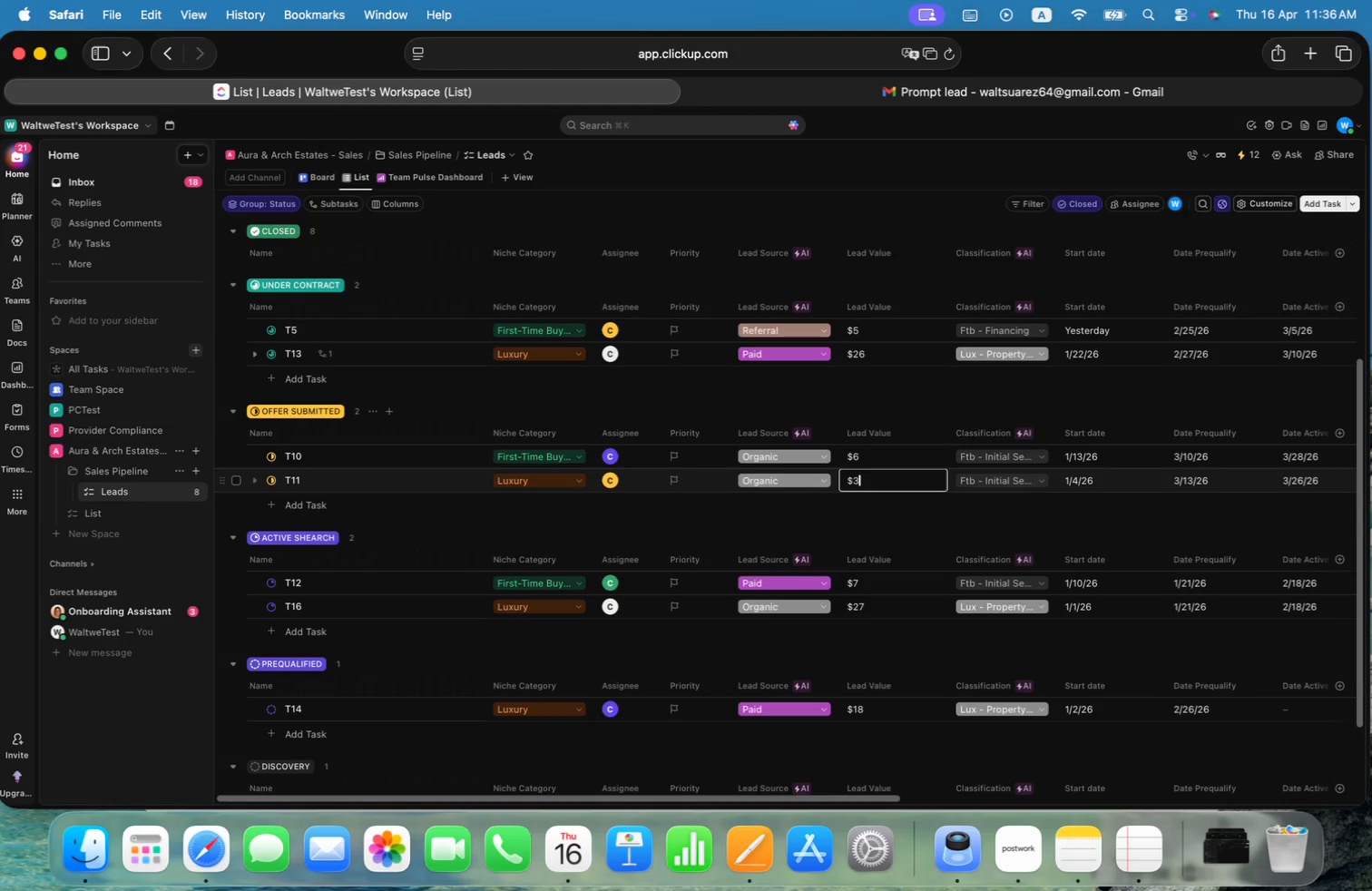 
key(0)
 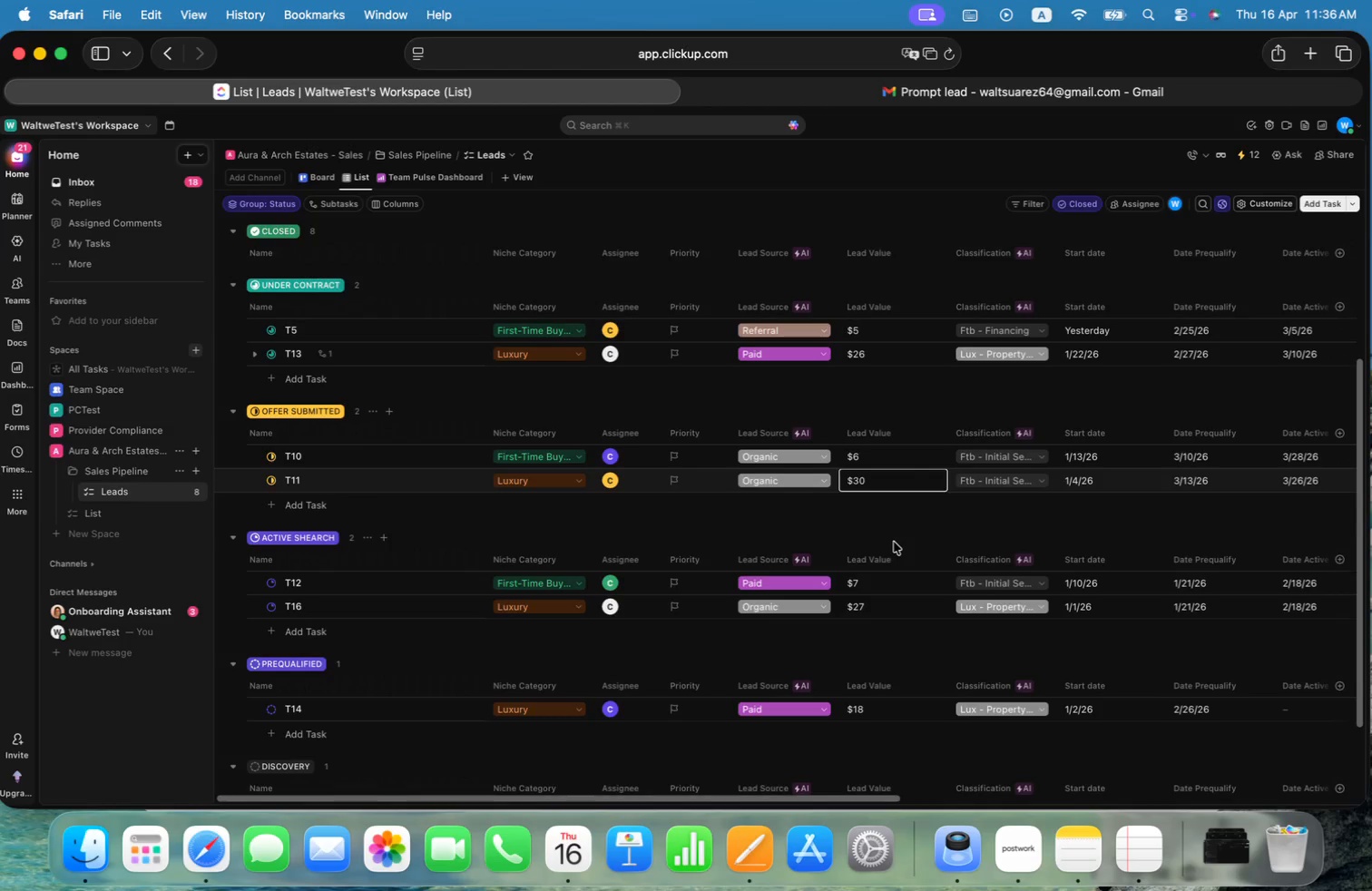 
left_click([904, 531])
 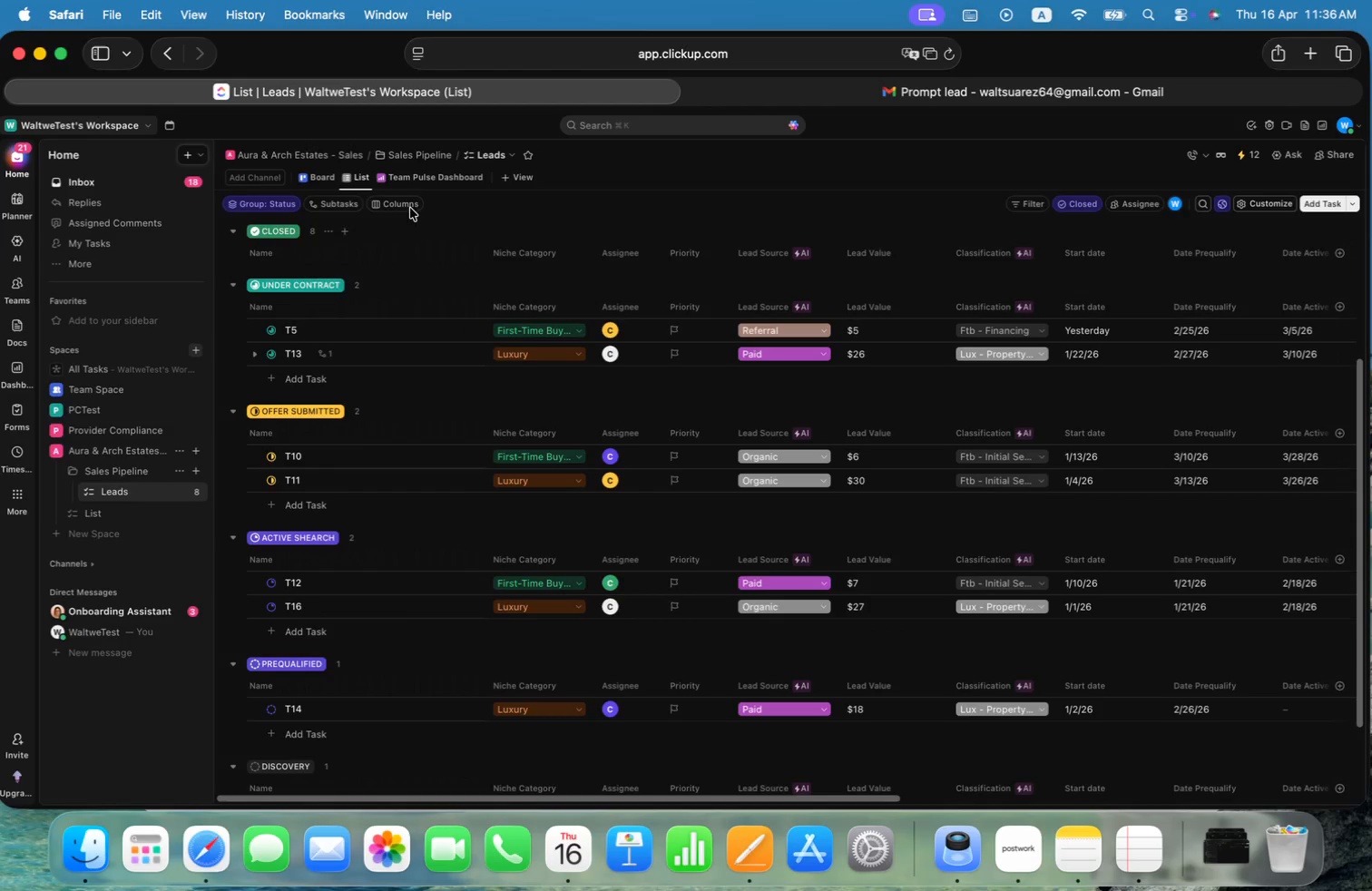 
left_click([424, 172])
 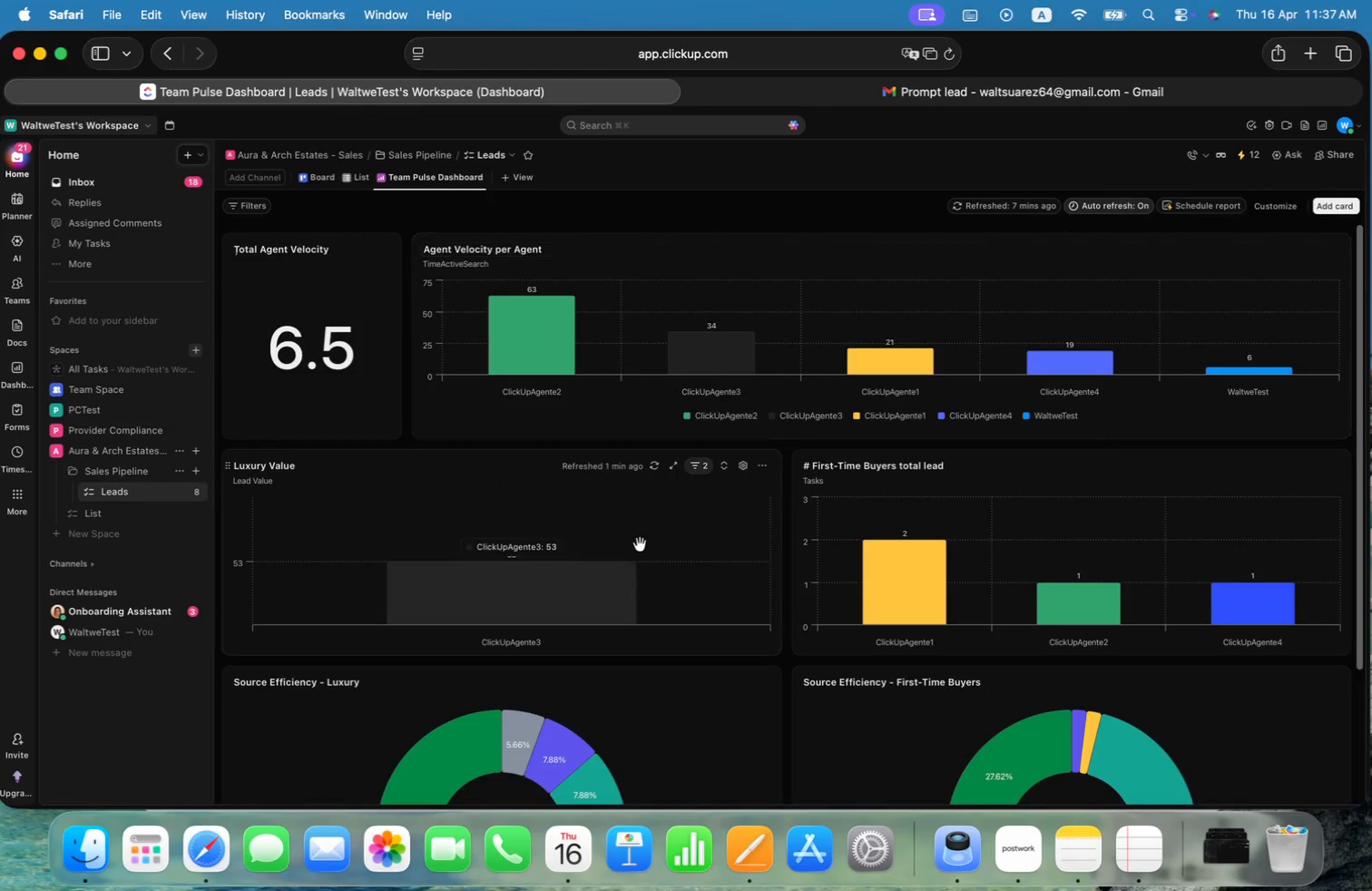 
wait(5.55)
 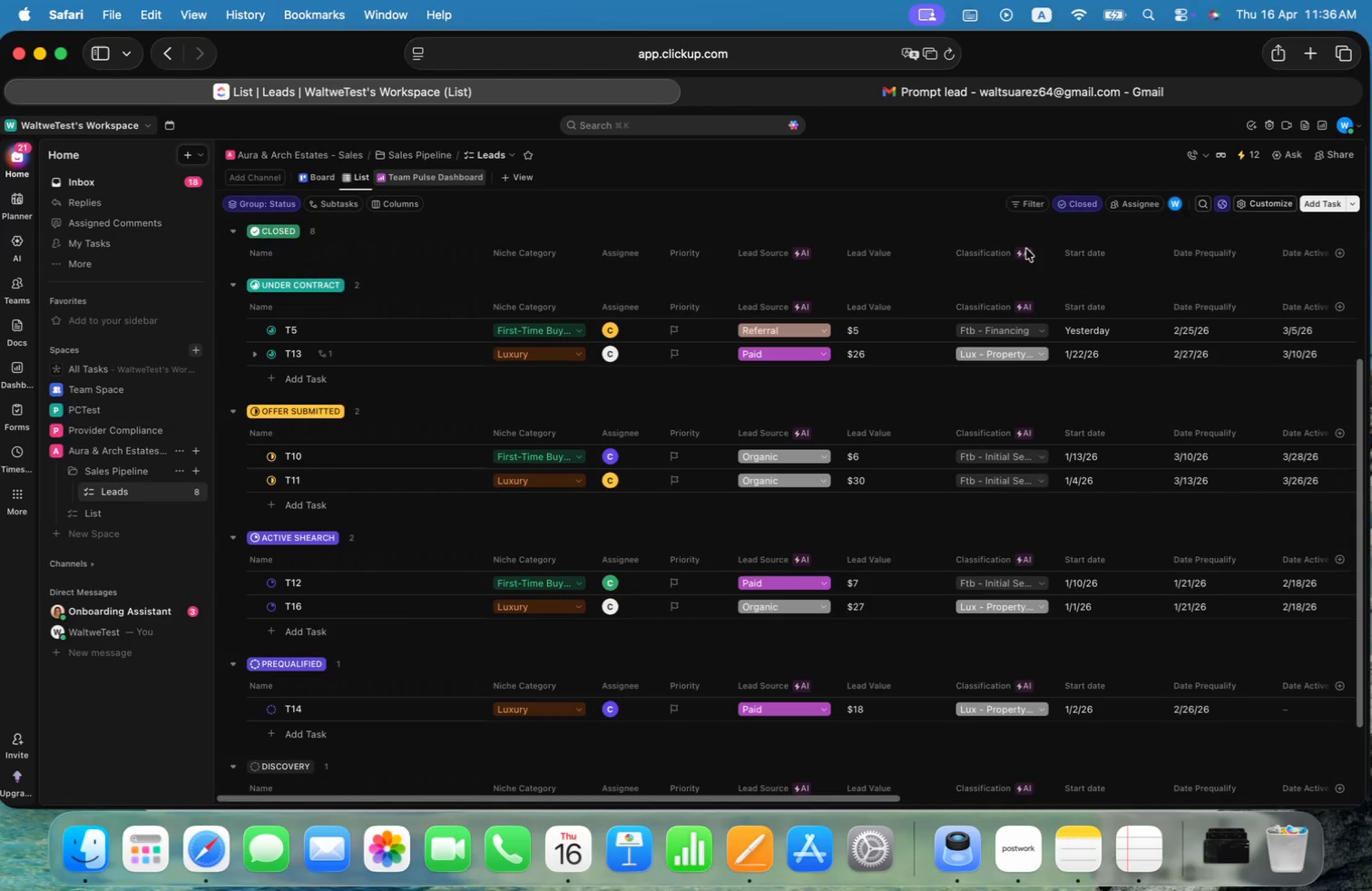 
left_click([655, 466])
 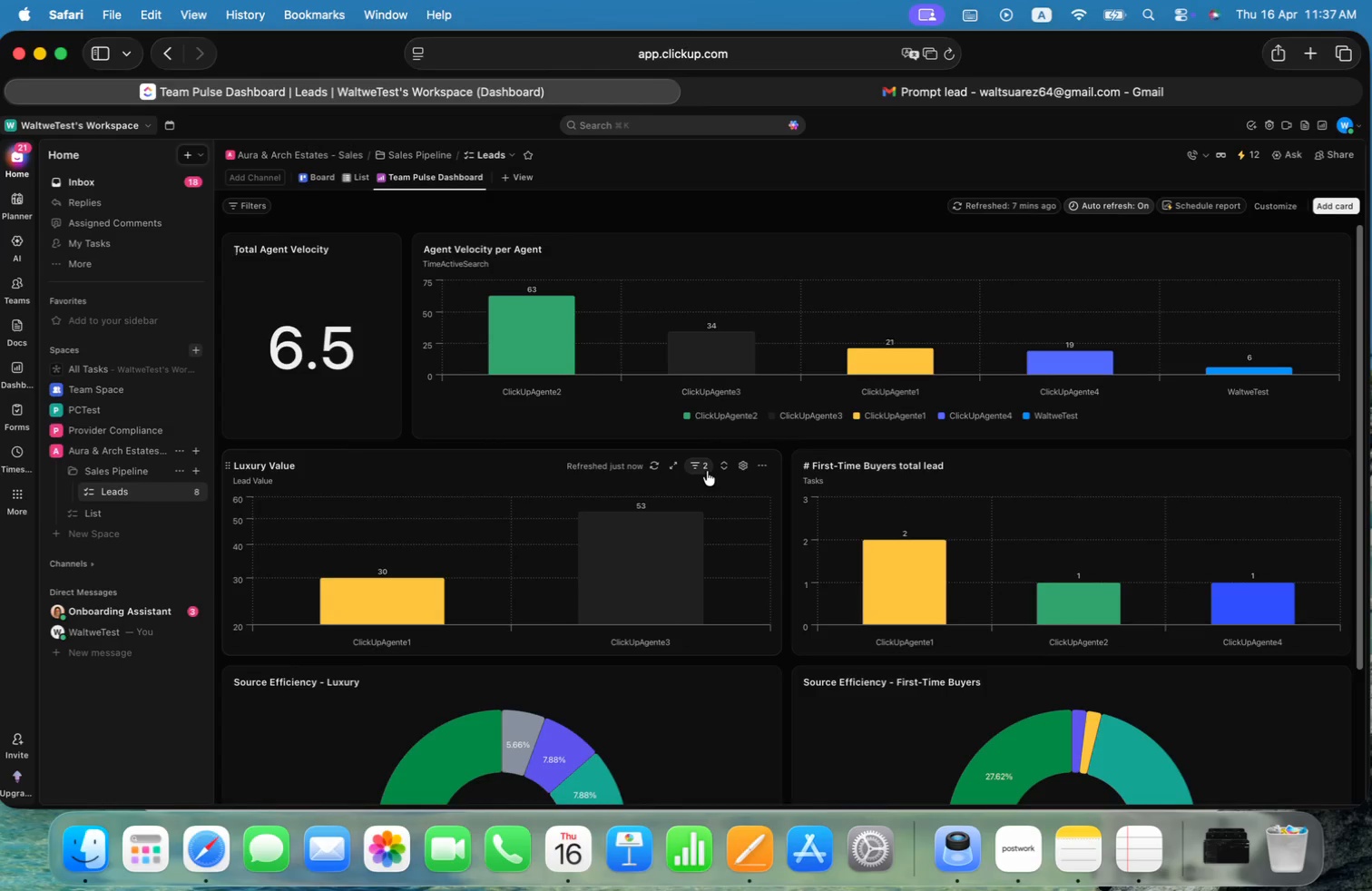 
left_click([707, 470])
 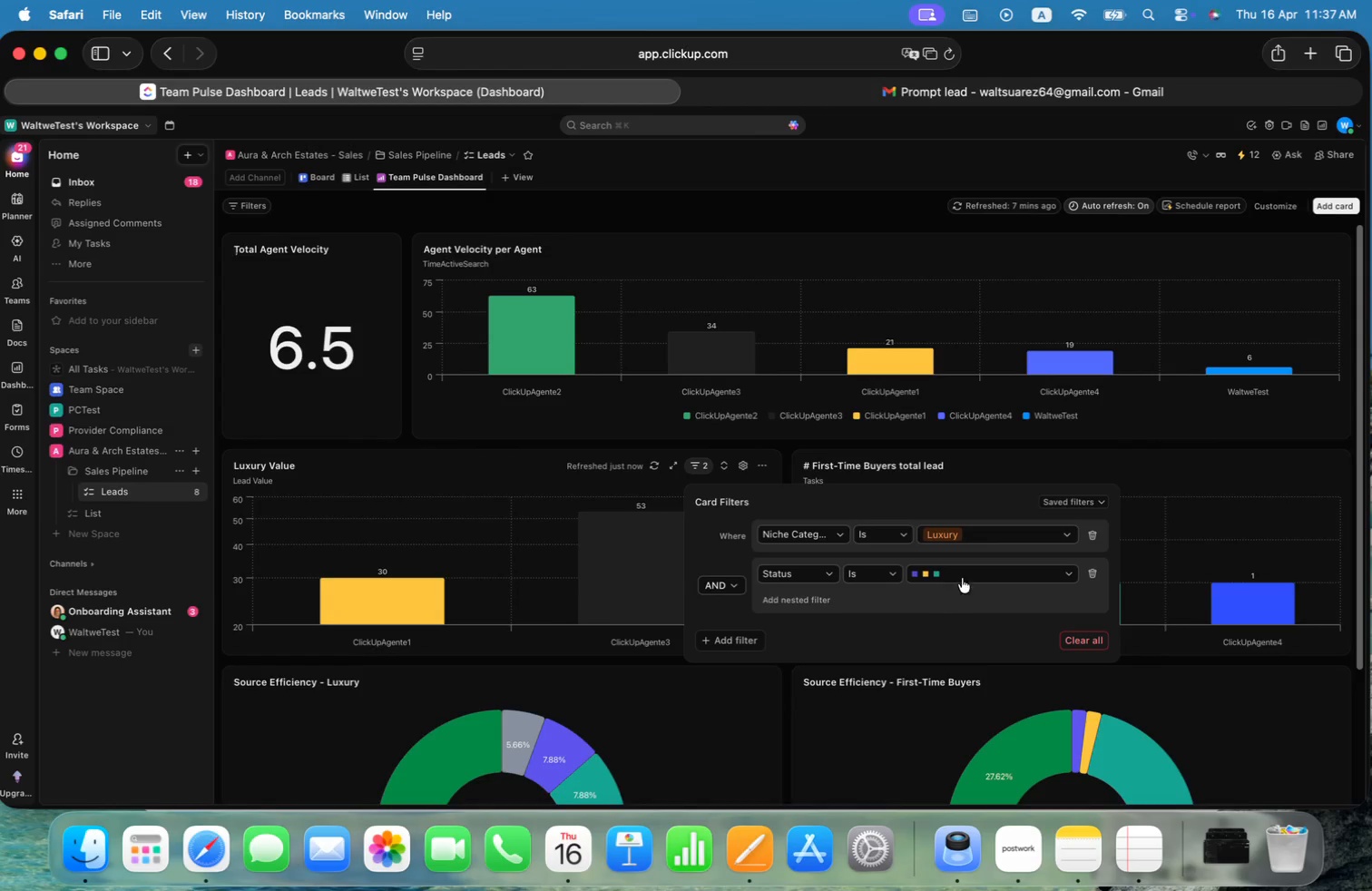 
left_click([1063, 534])
 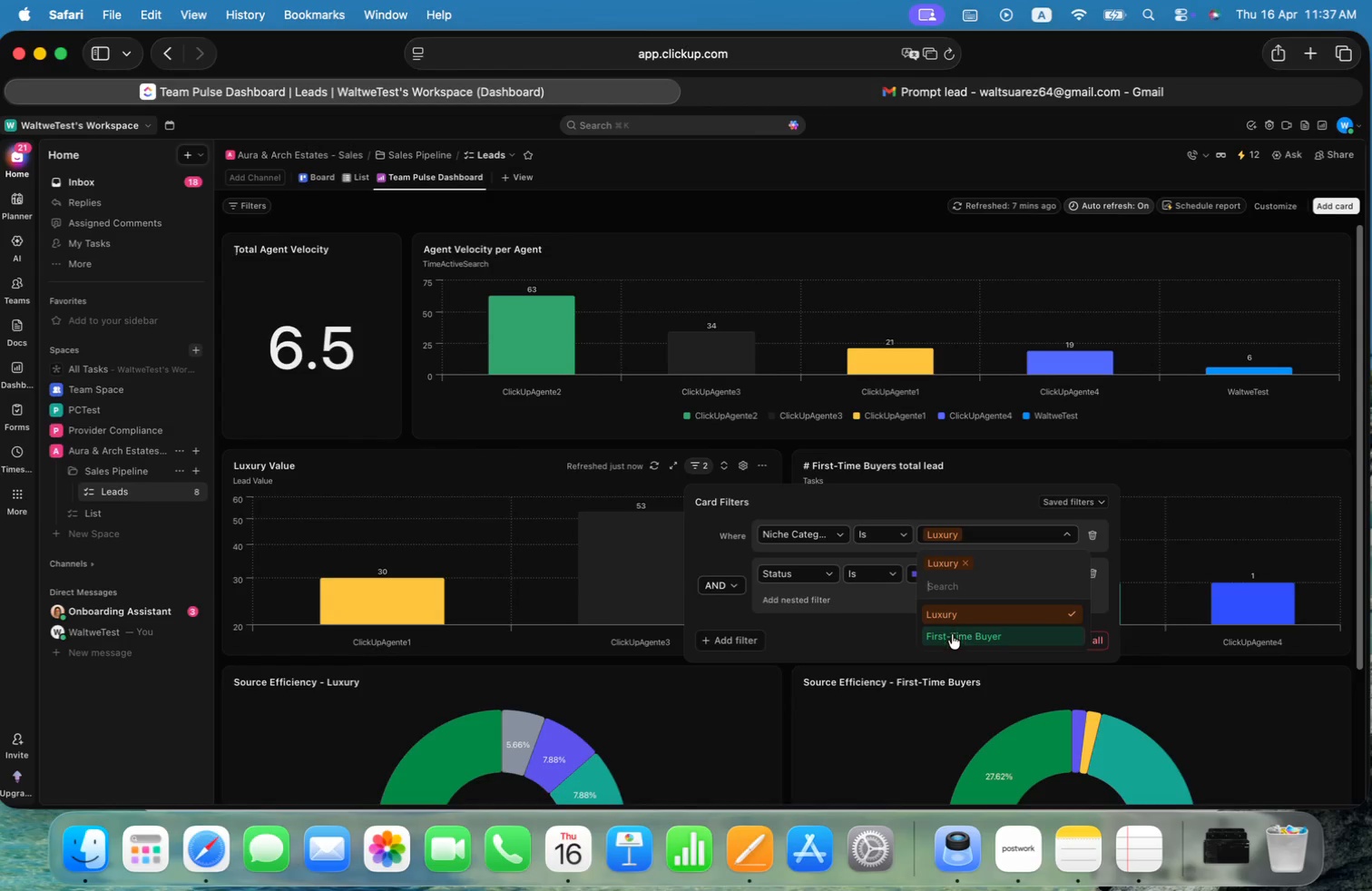 
left_click([952, 634])
 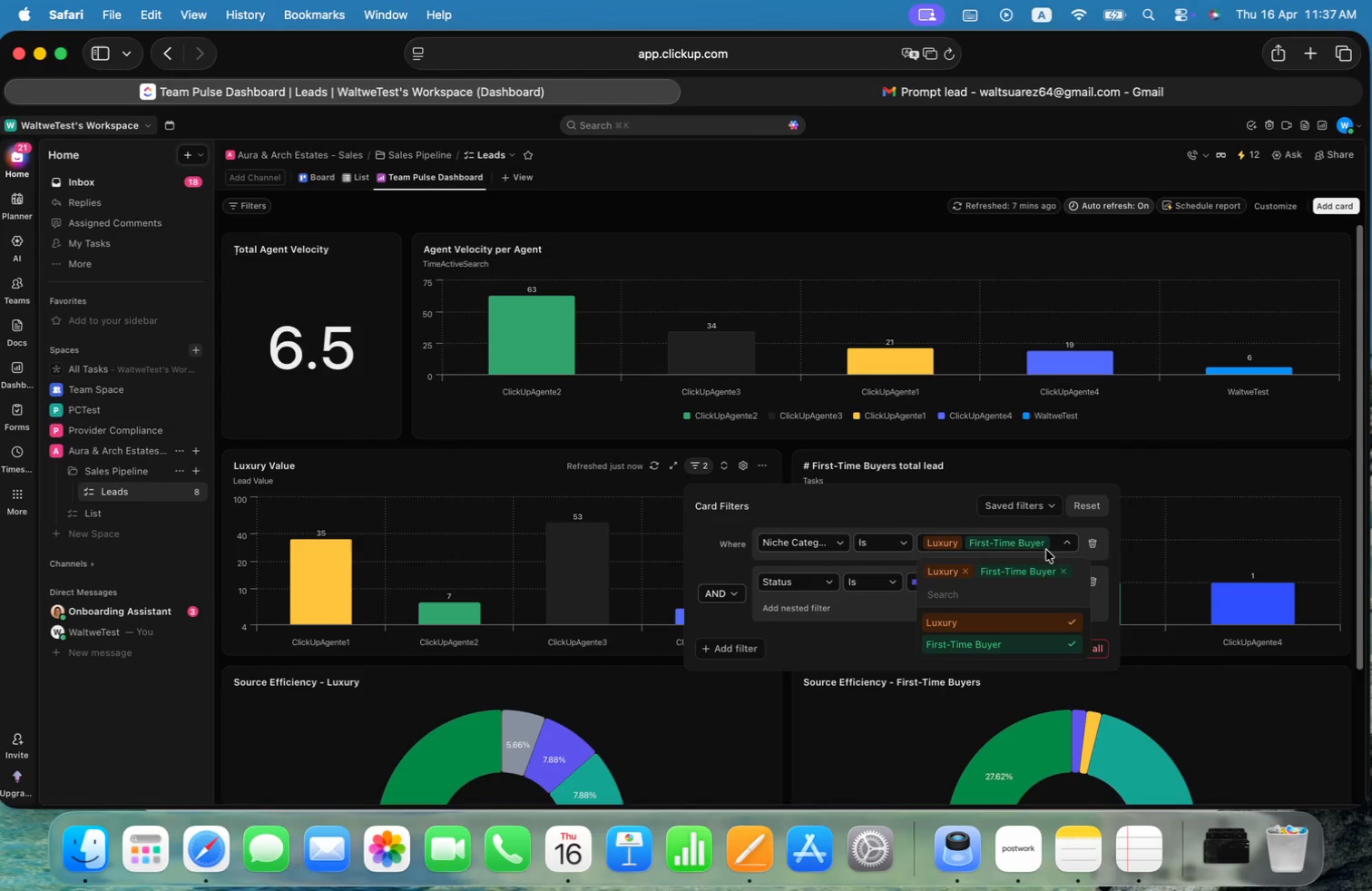 
left_click([441, 613])
 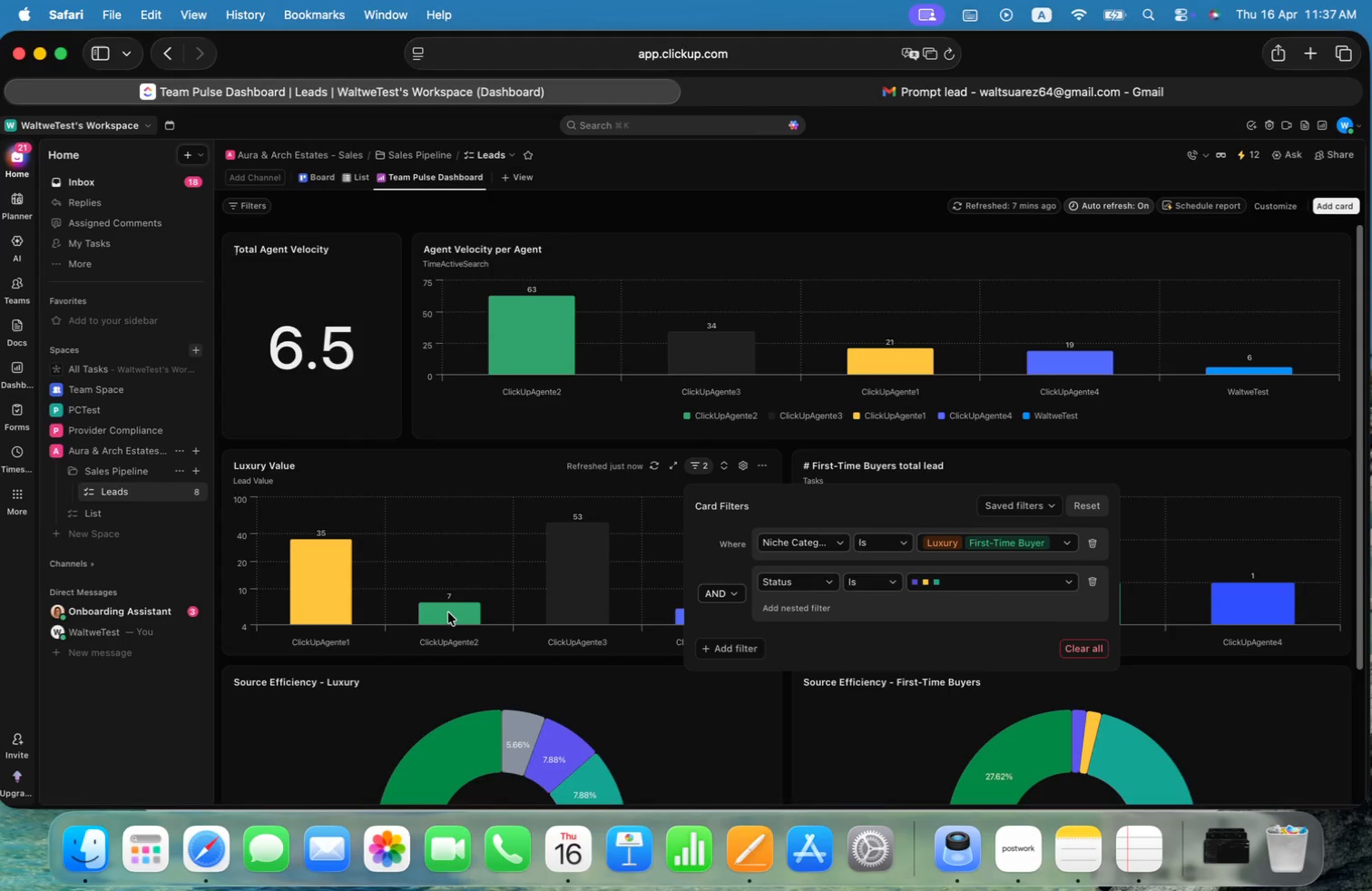 
left_click([448, 612])
 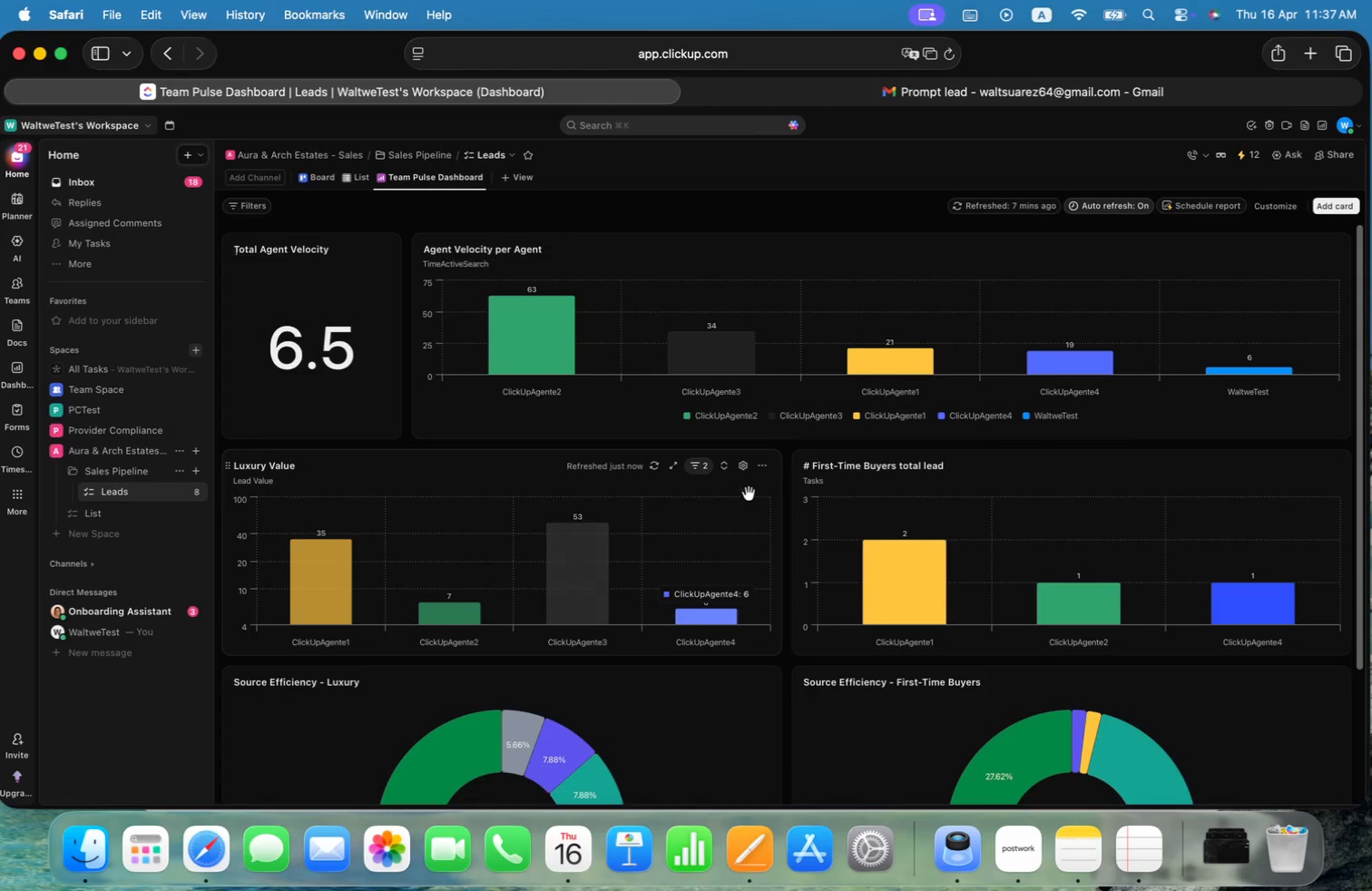 
left_click([767, 469])
 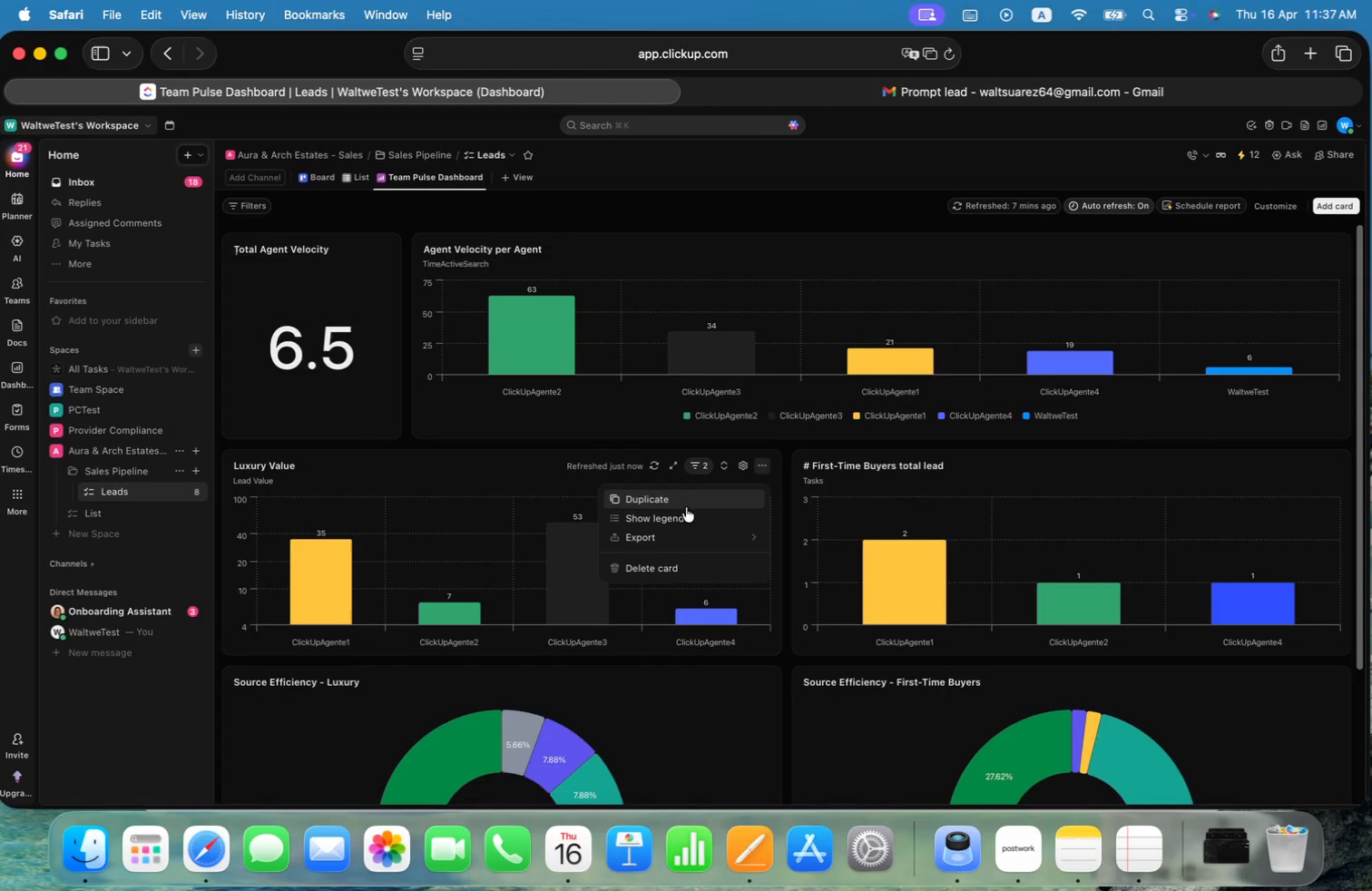 
left_click([677, 514])
 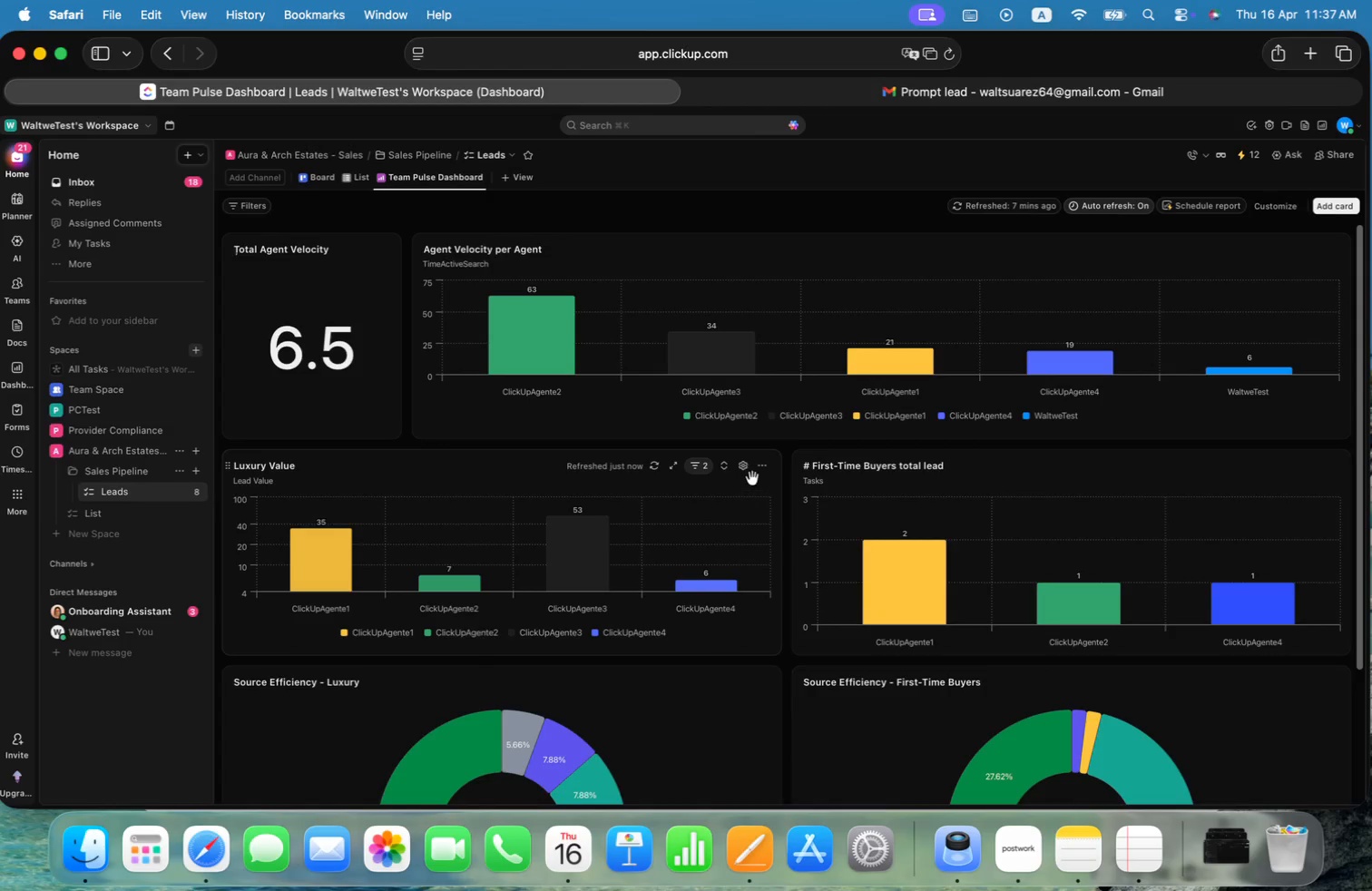 
left_click([762, 467])
 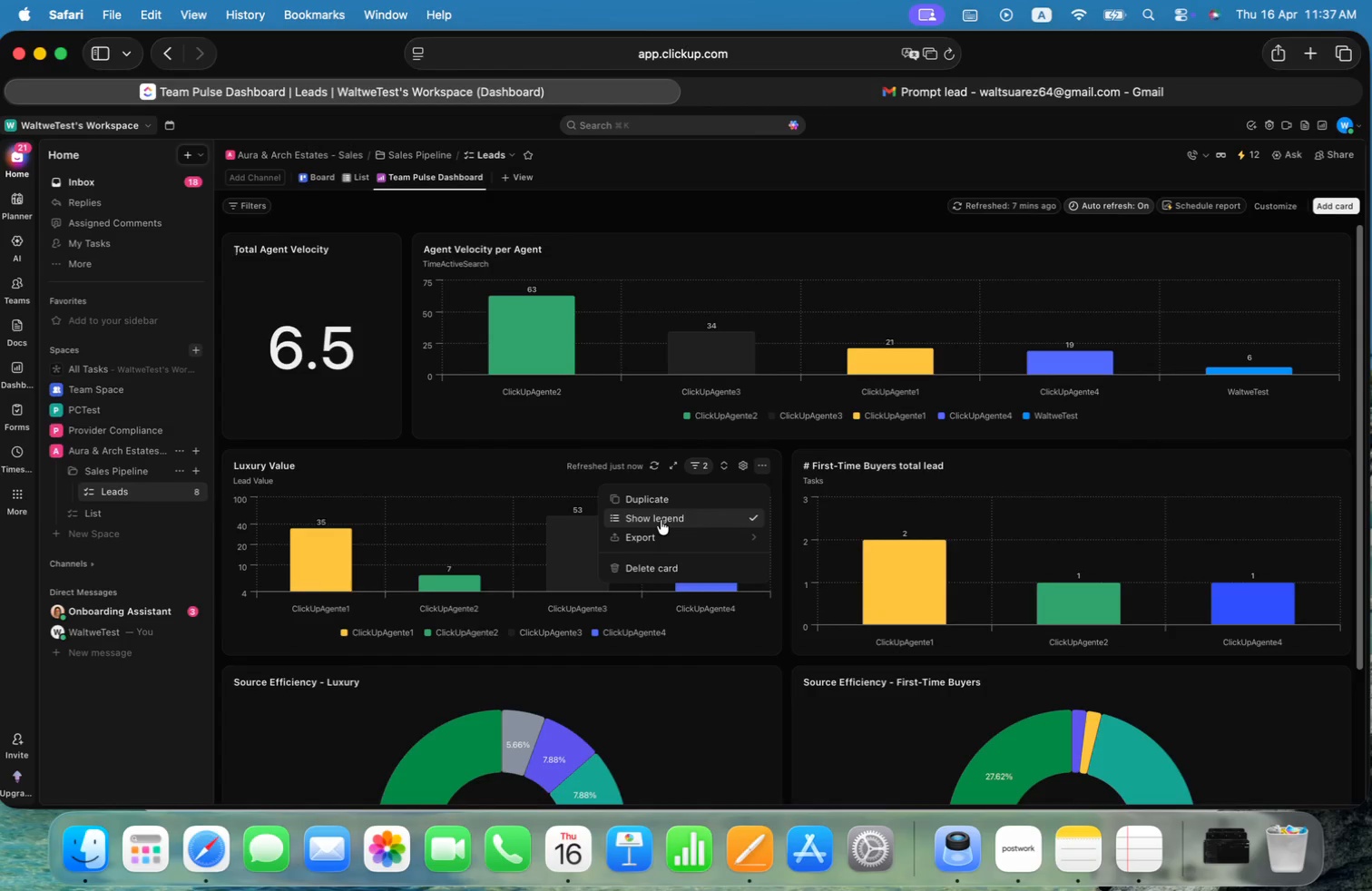 
left_click([661, 520])
 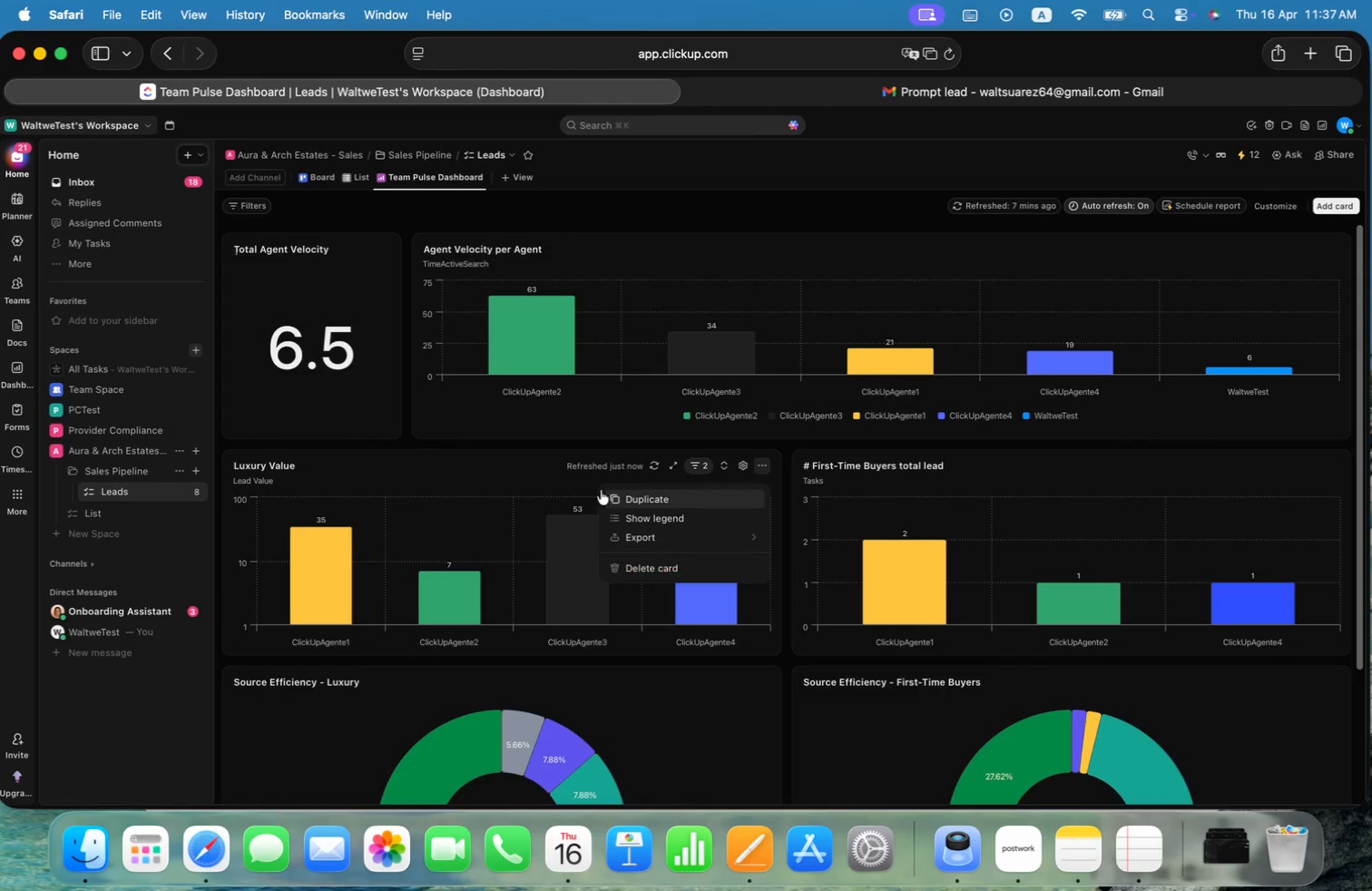 
double_click([707, 466])
 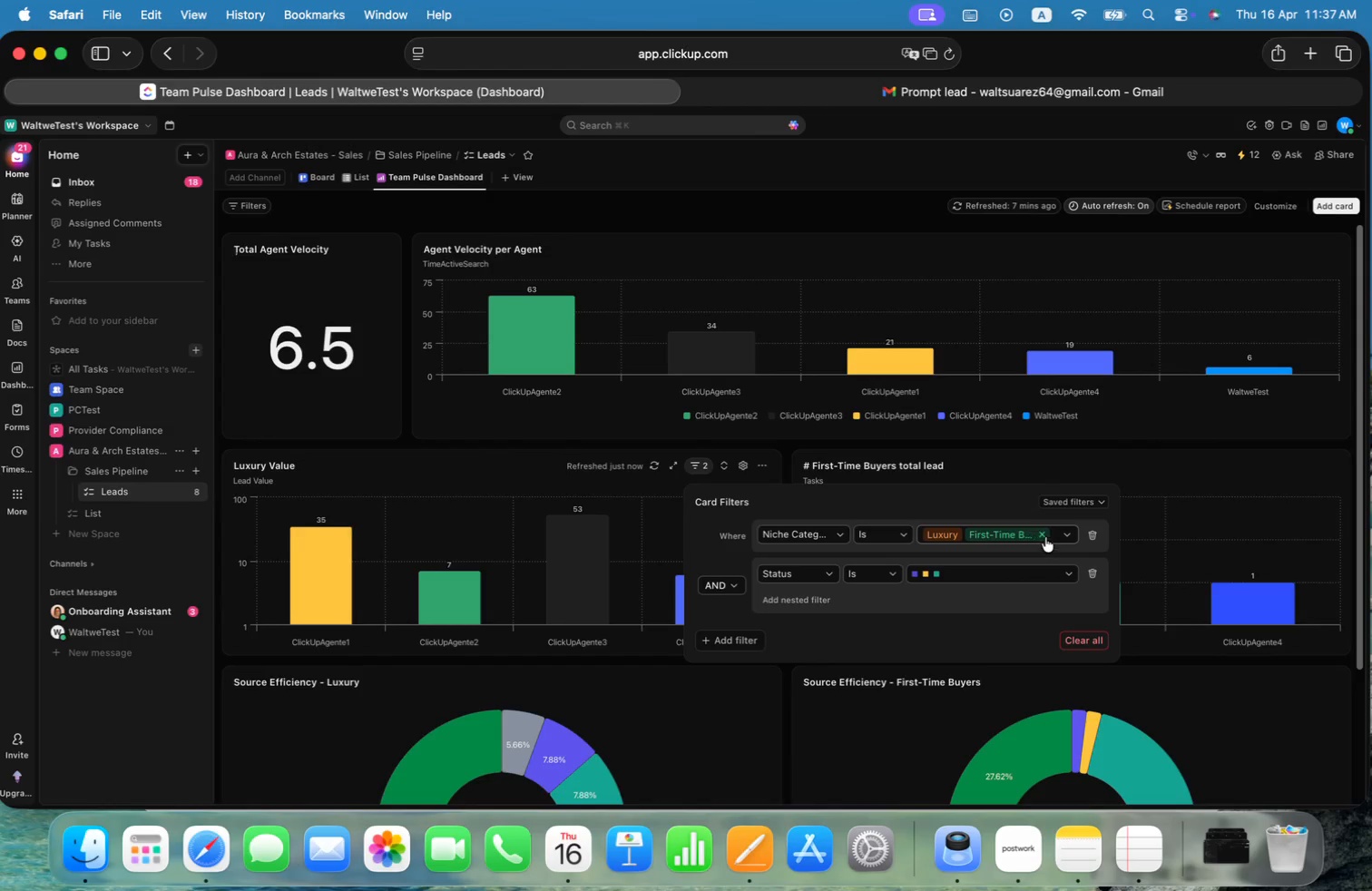 
left_click([1043, 534])
 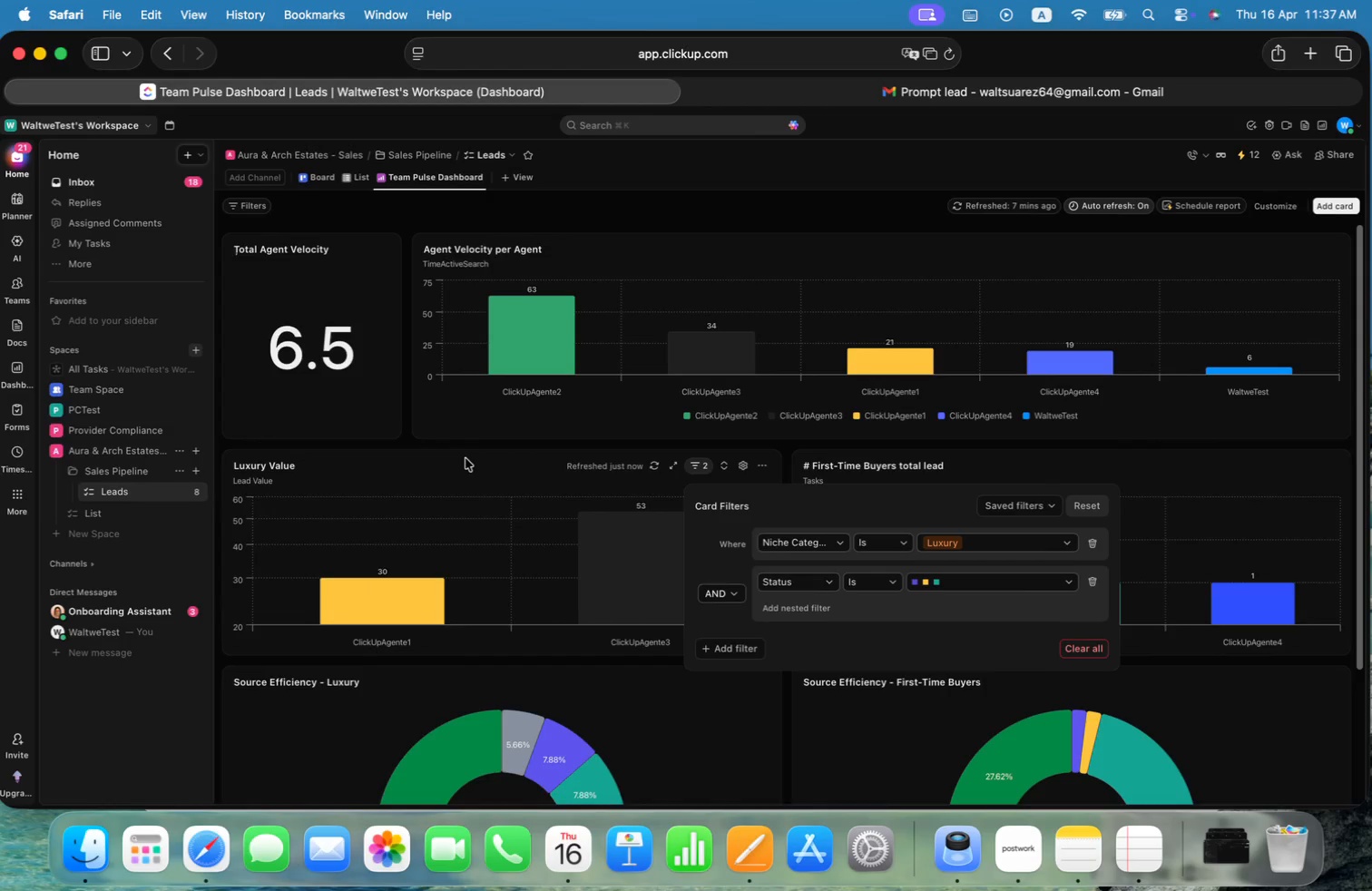 
left_click([469, 462])
 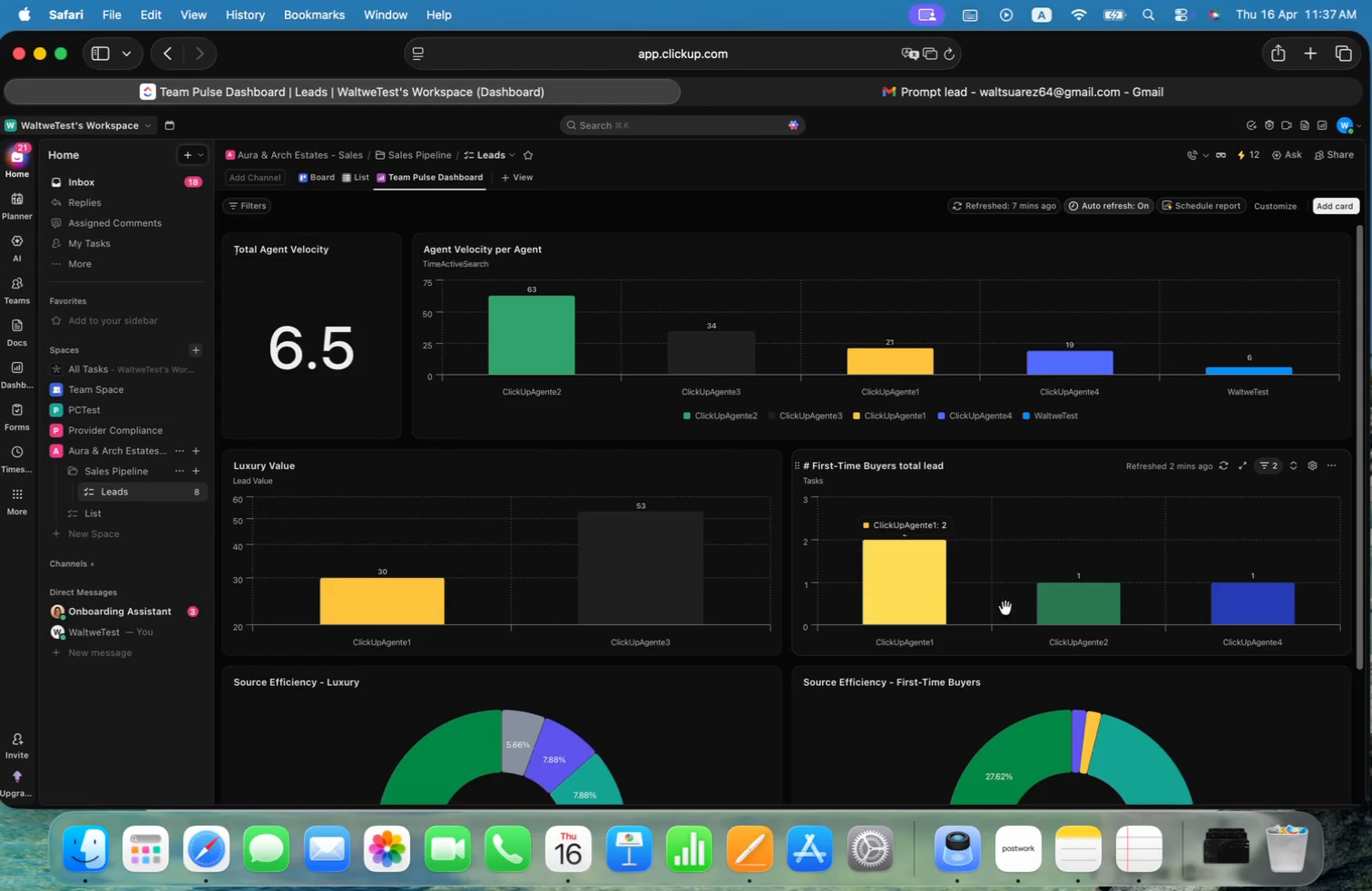 
wait(7.37)
 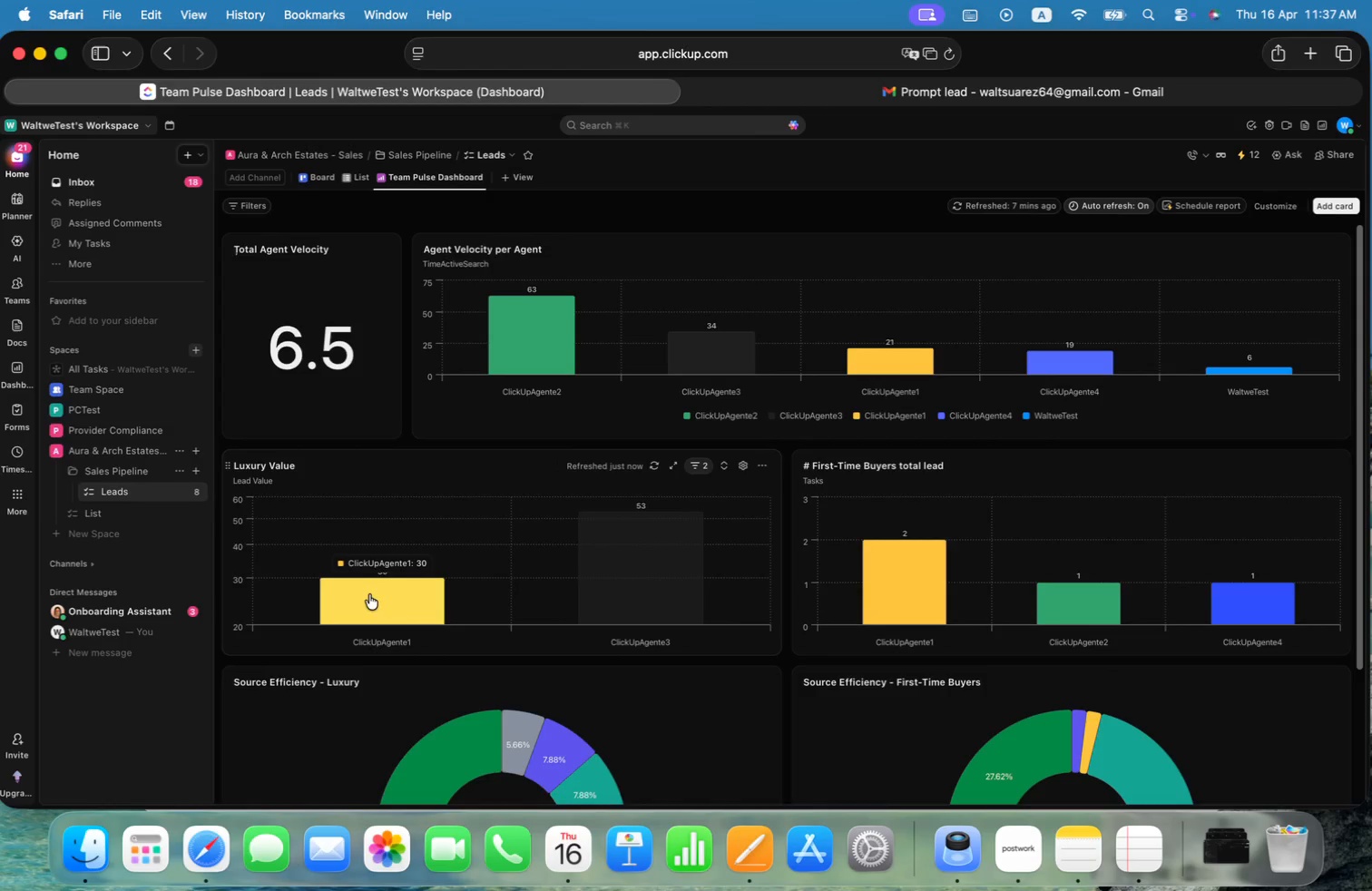 
mouse_move([920, 607])
 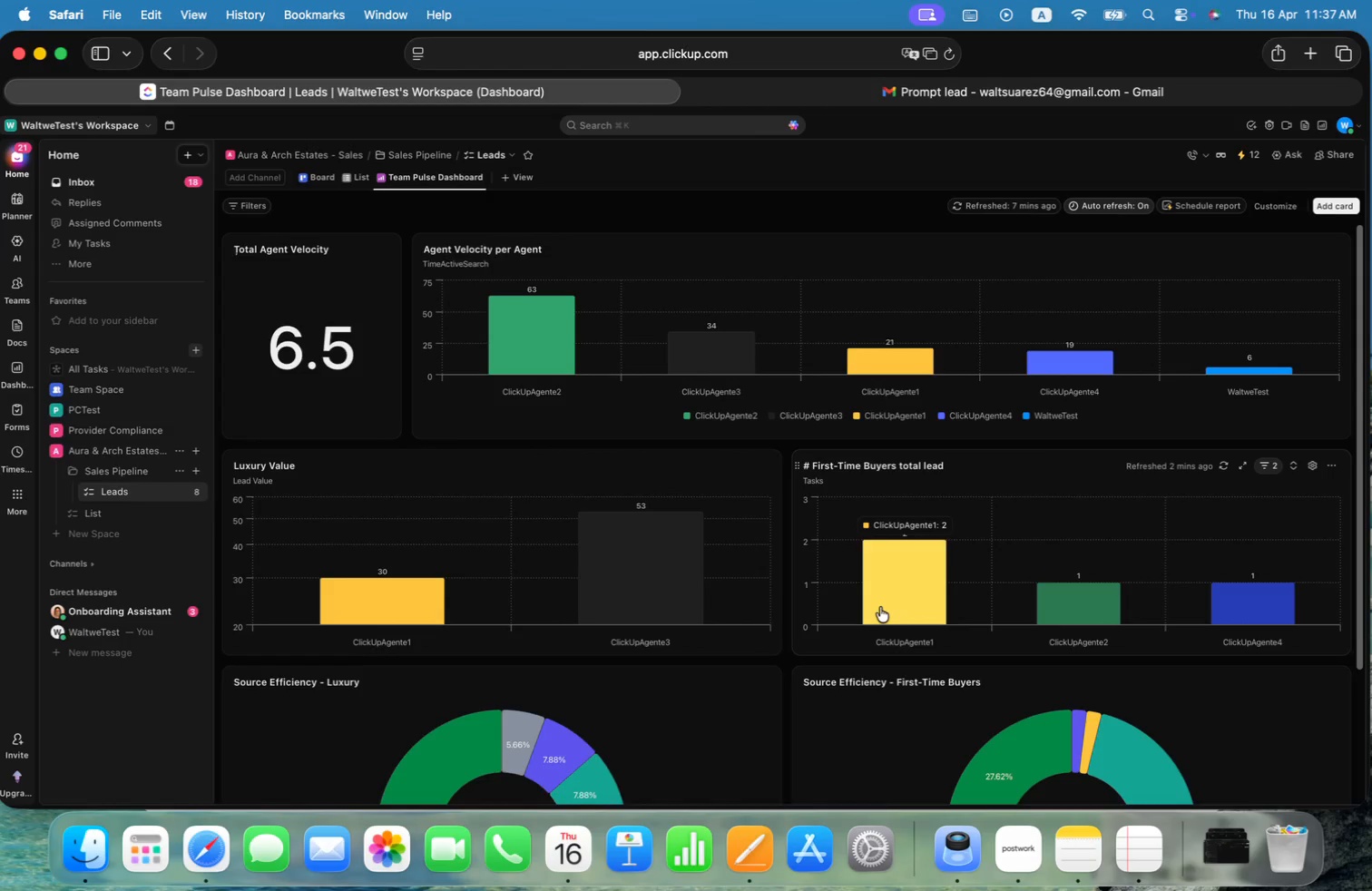 
key(Meta+CommandLeft)
 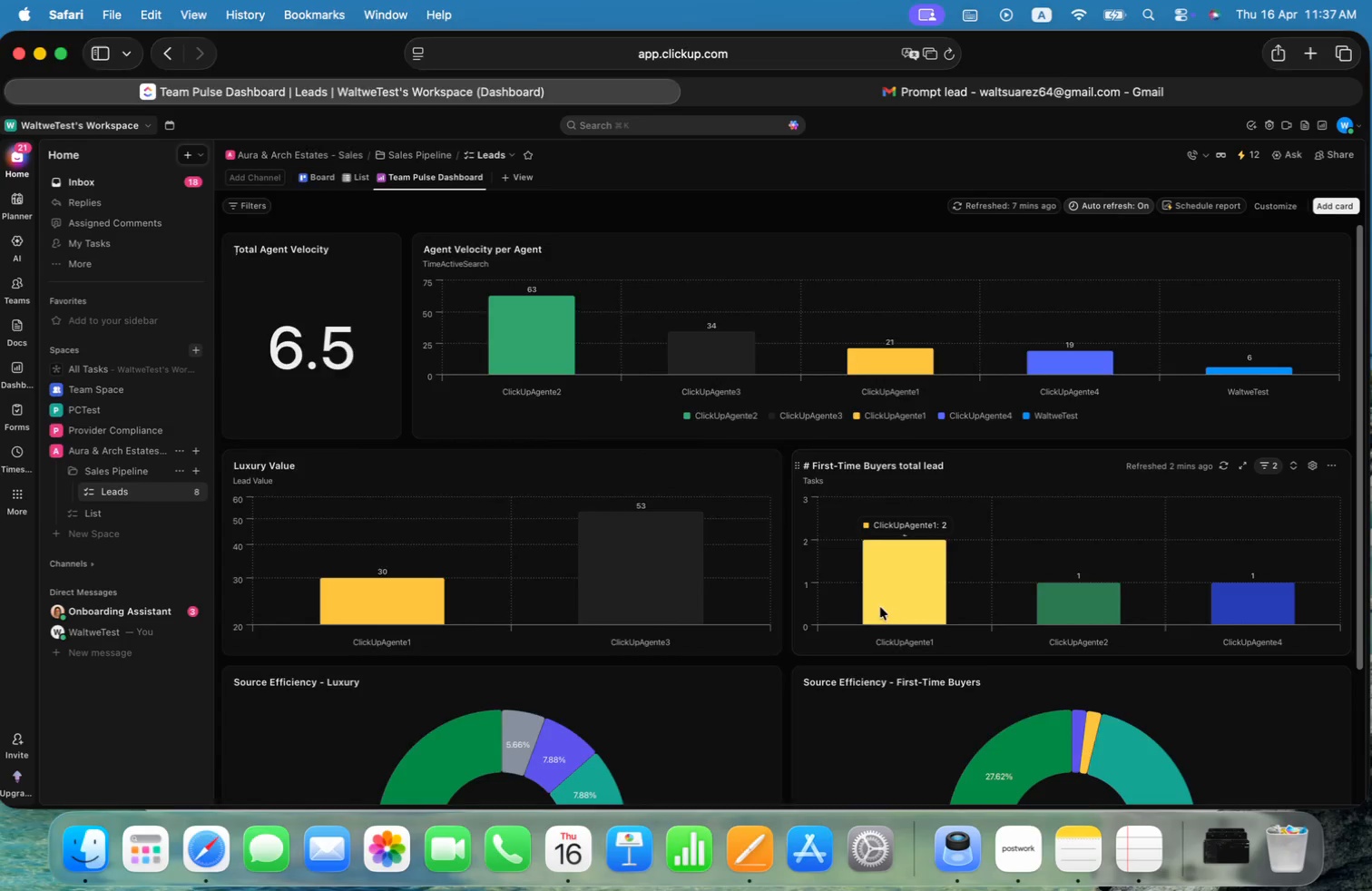 
key(Meta+Tab)
 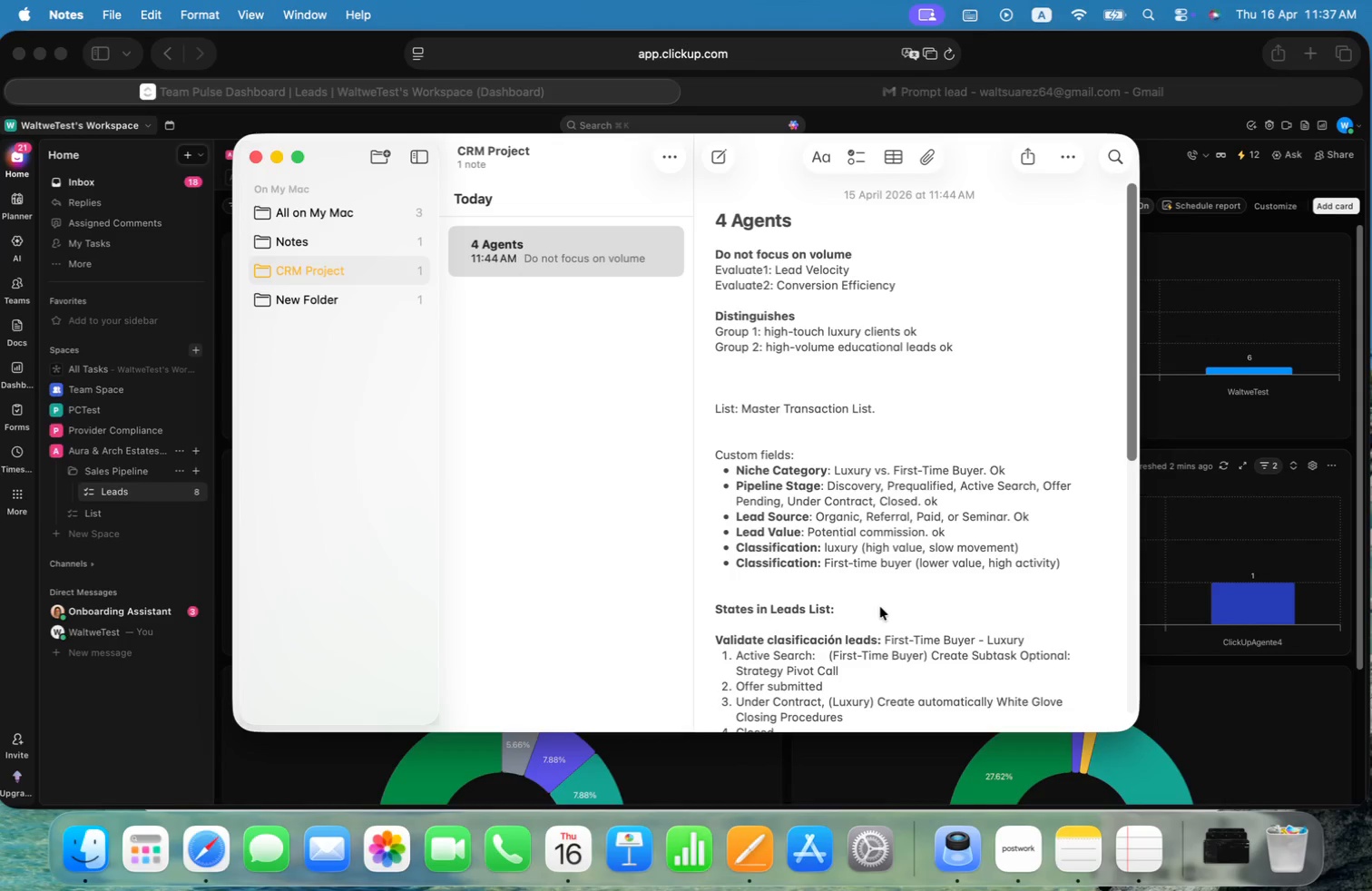 
key(Meta+CommandLeft)
 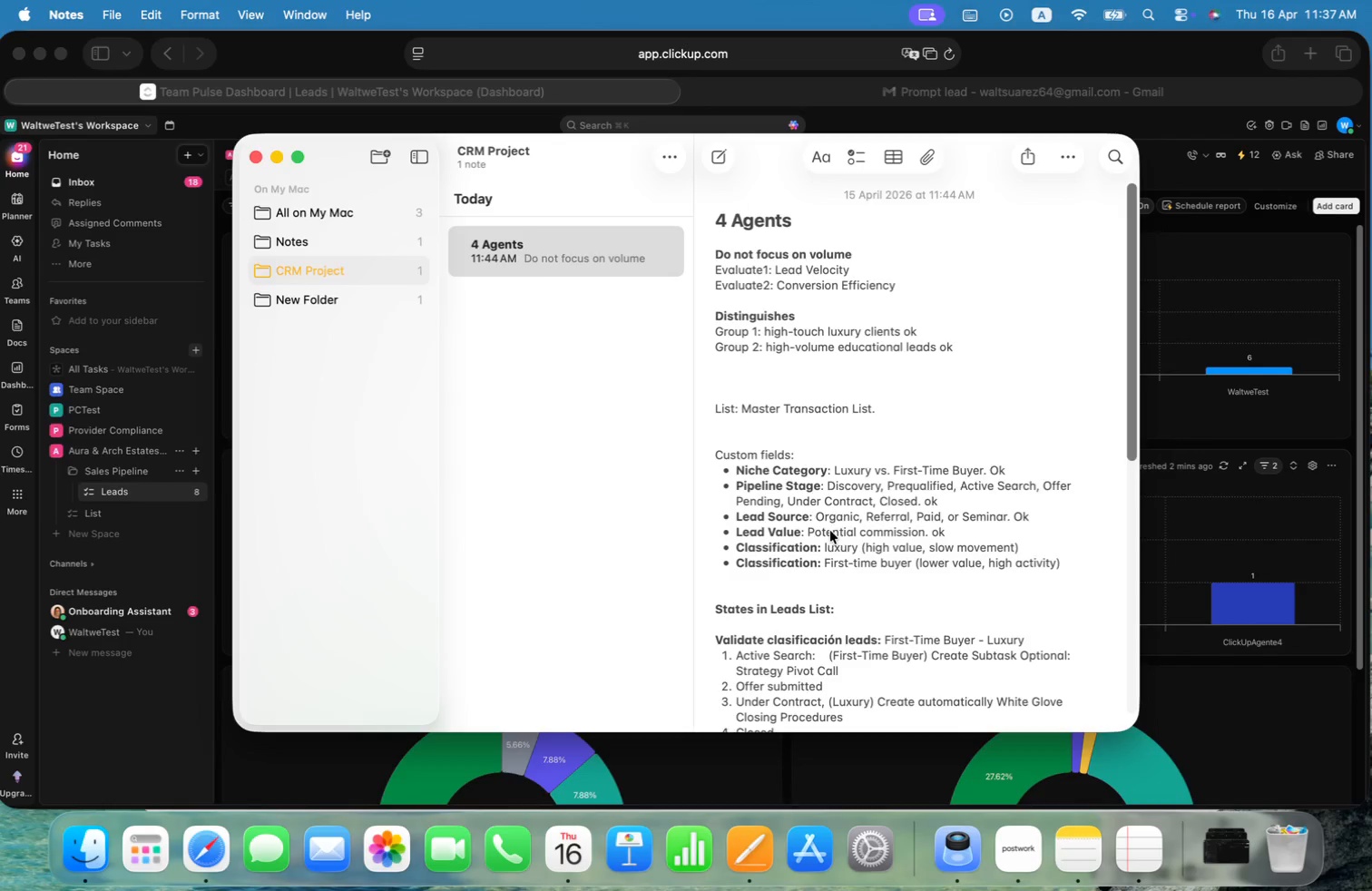 
key(Meta+Tab)
 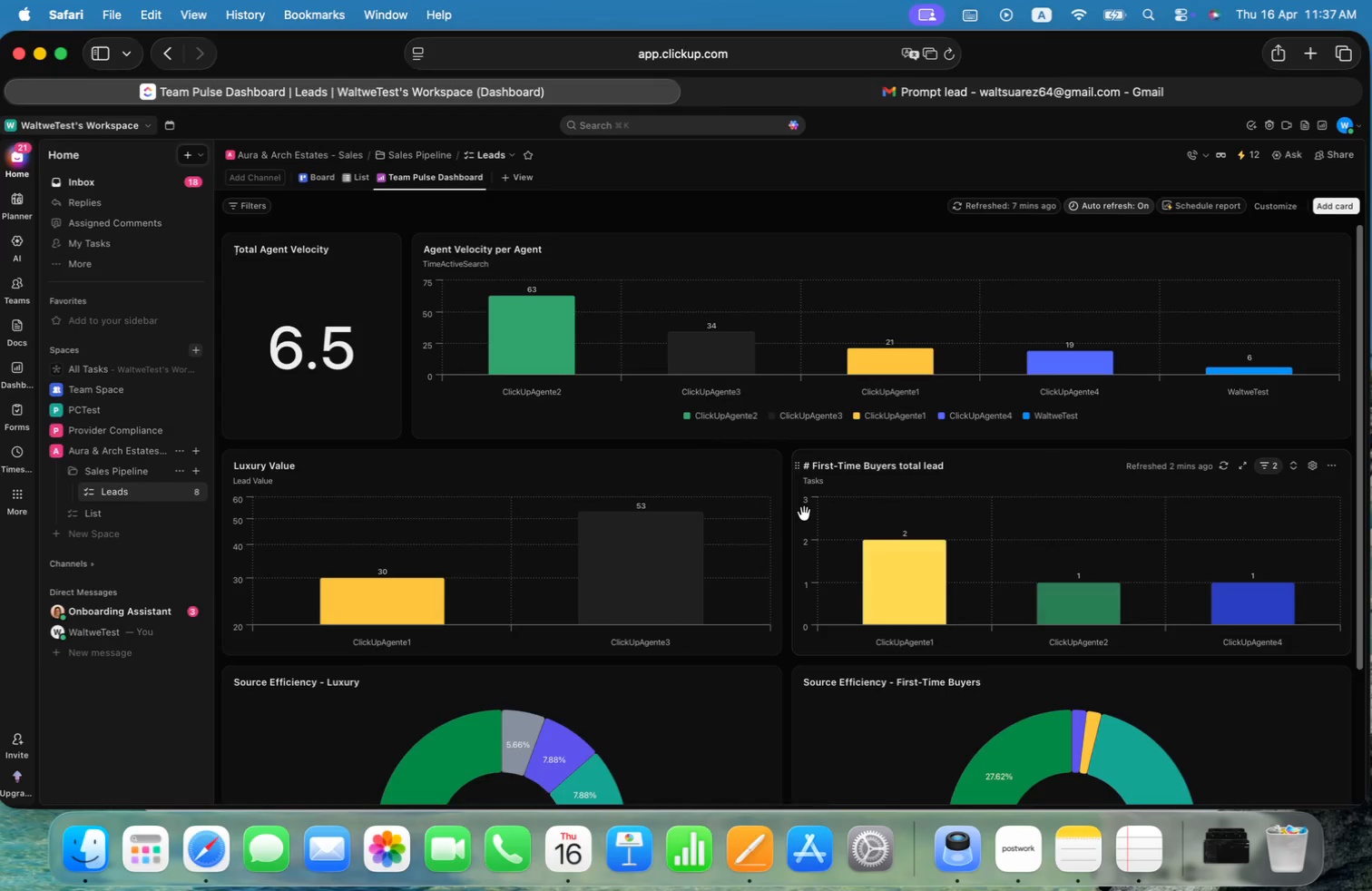 
key(Meta+Tab)
 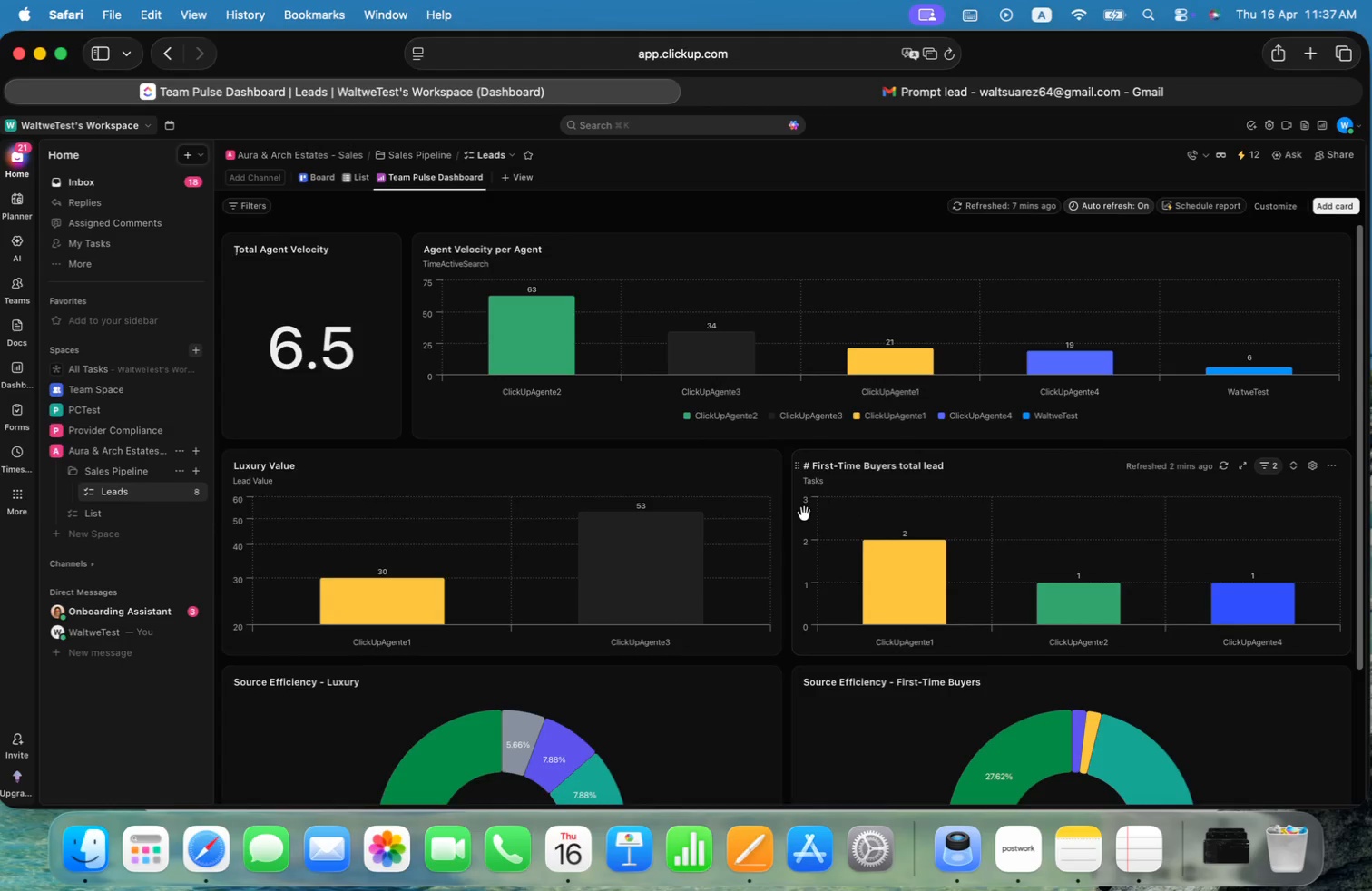 
key(Meta+Tab)